 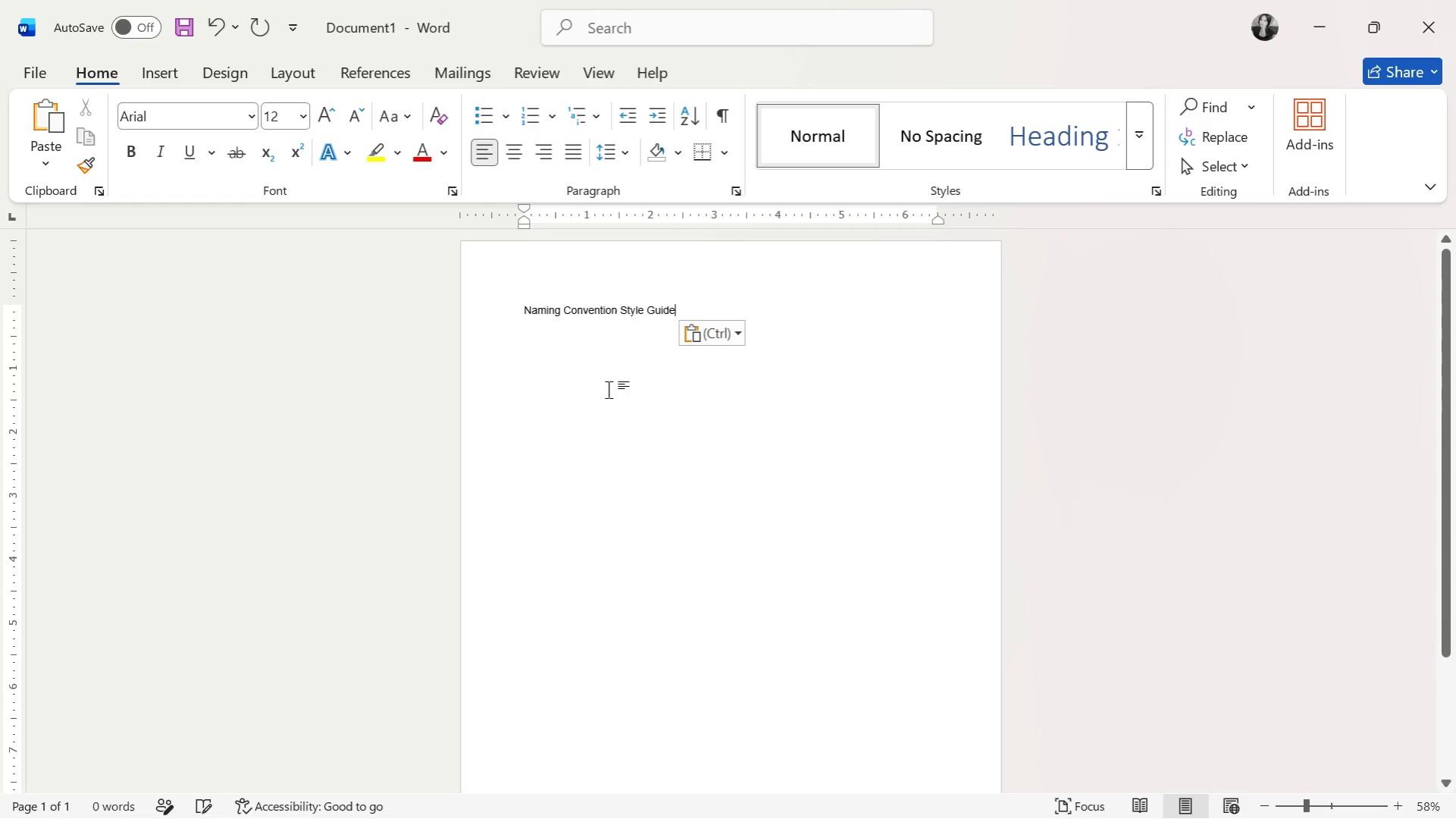 
double_click([554, 312])
 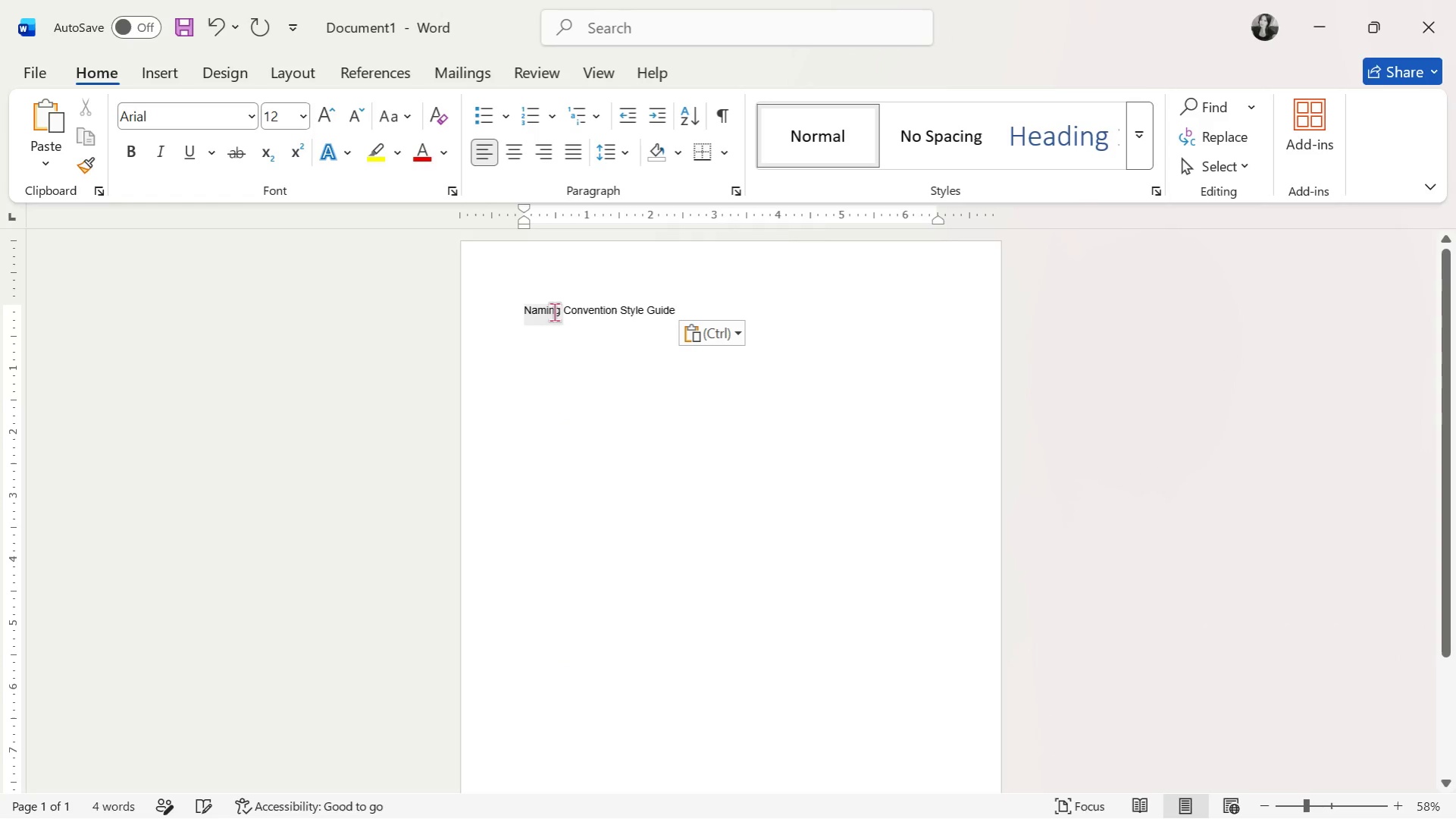 
triple_click([554, 312])
 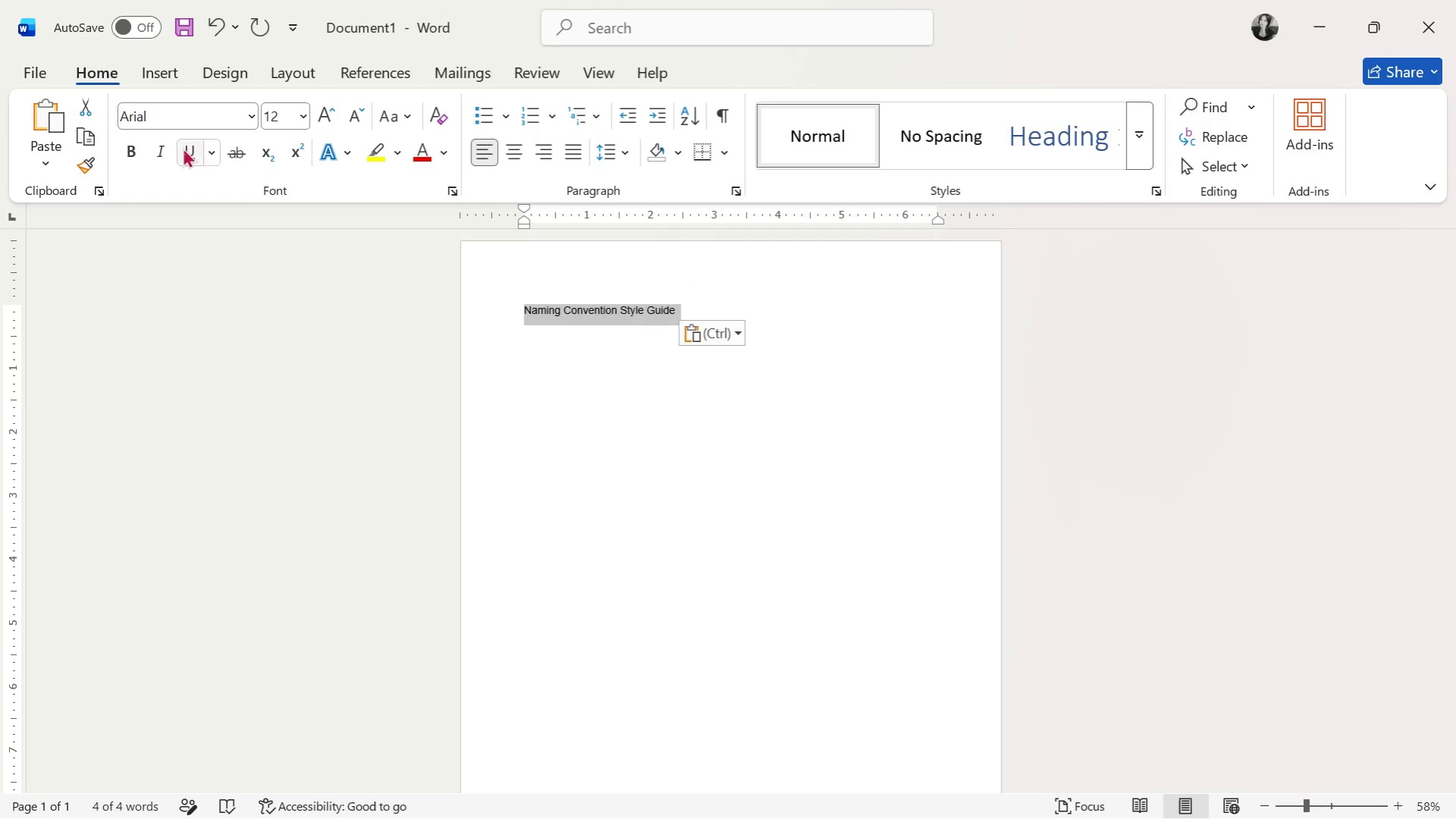 
left_click([132, 152])
 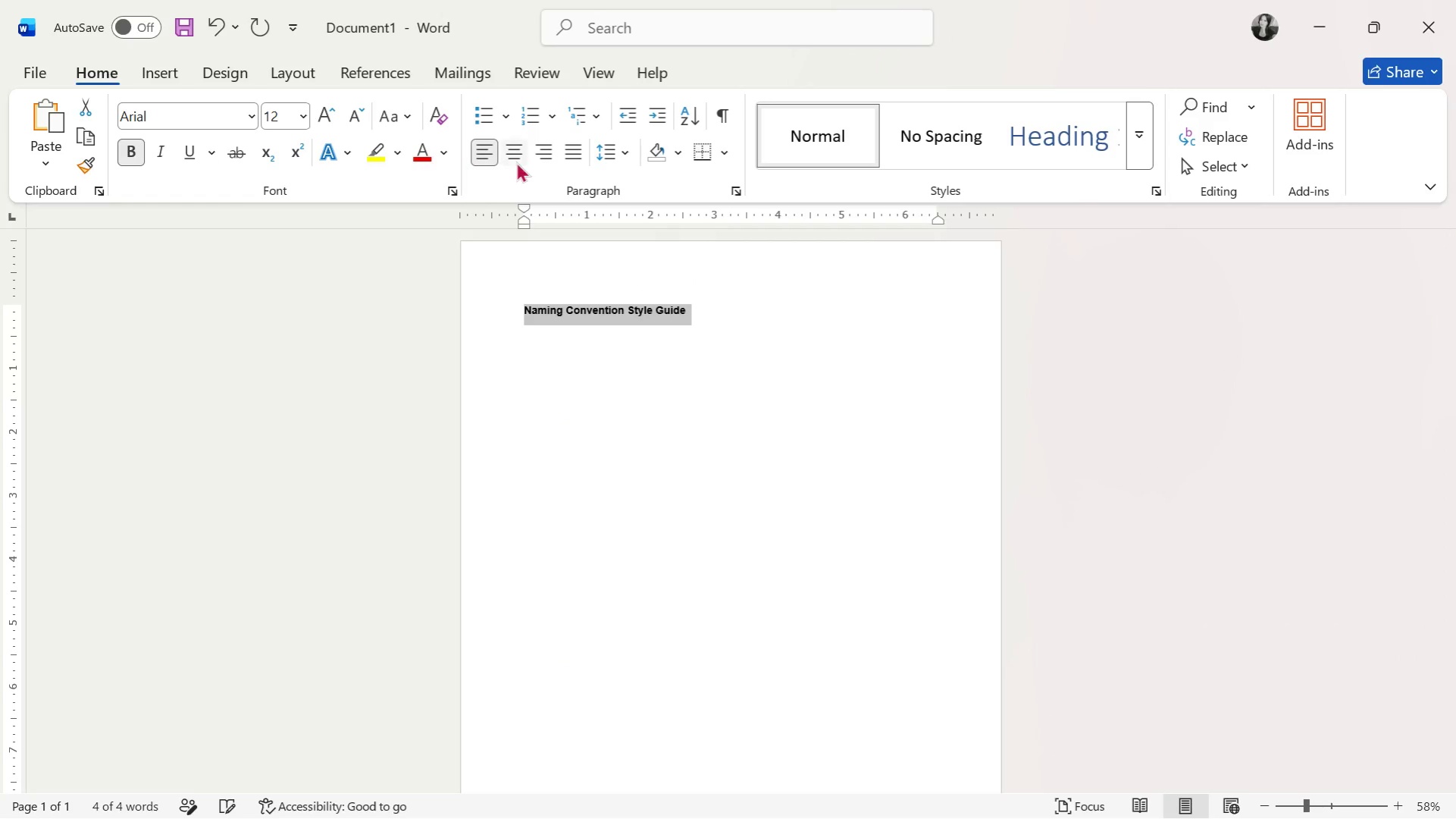 
left_click([515, 149])
 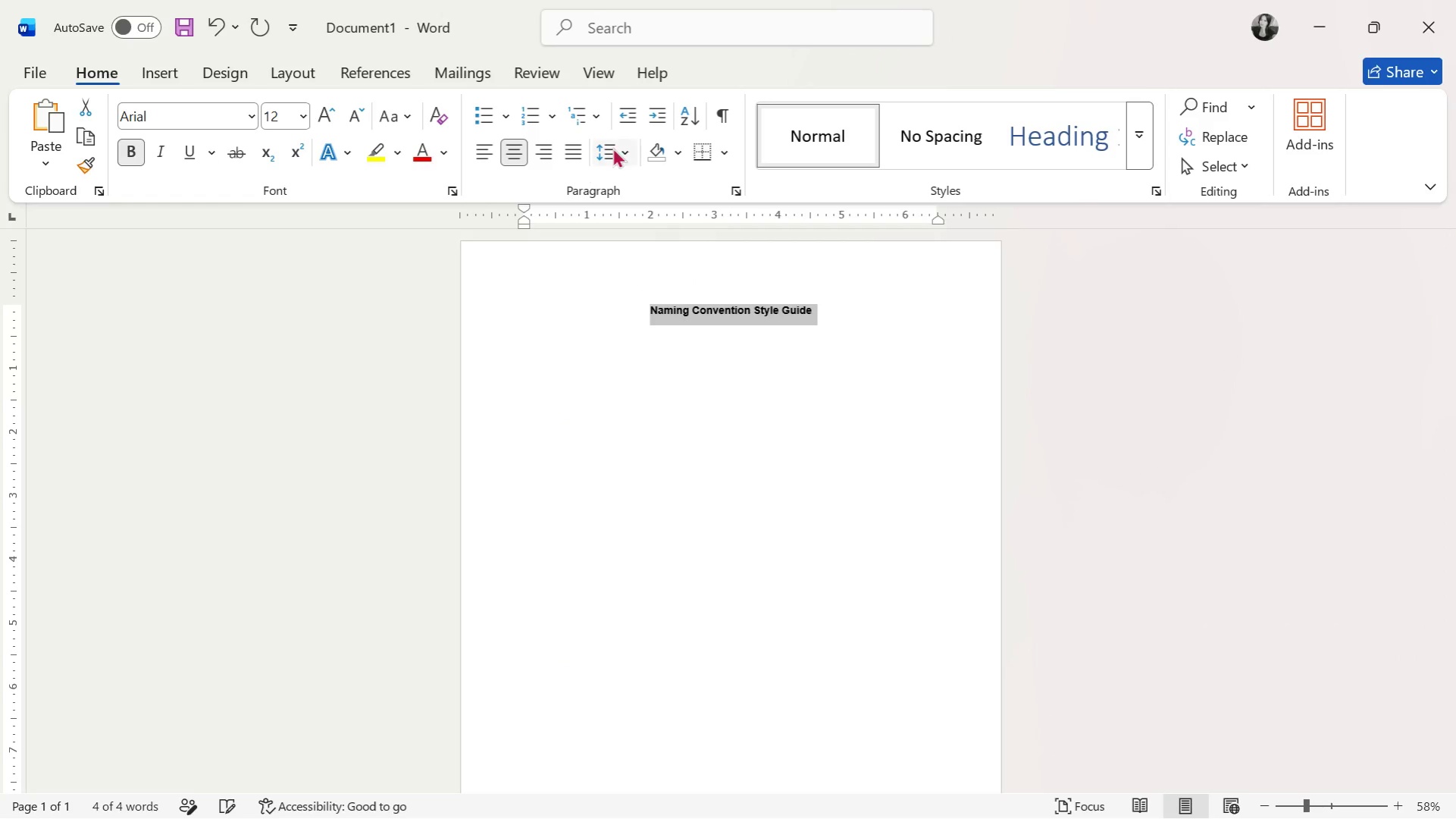 
double_click([614, 147])